 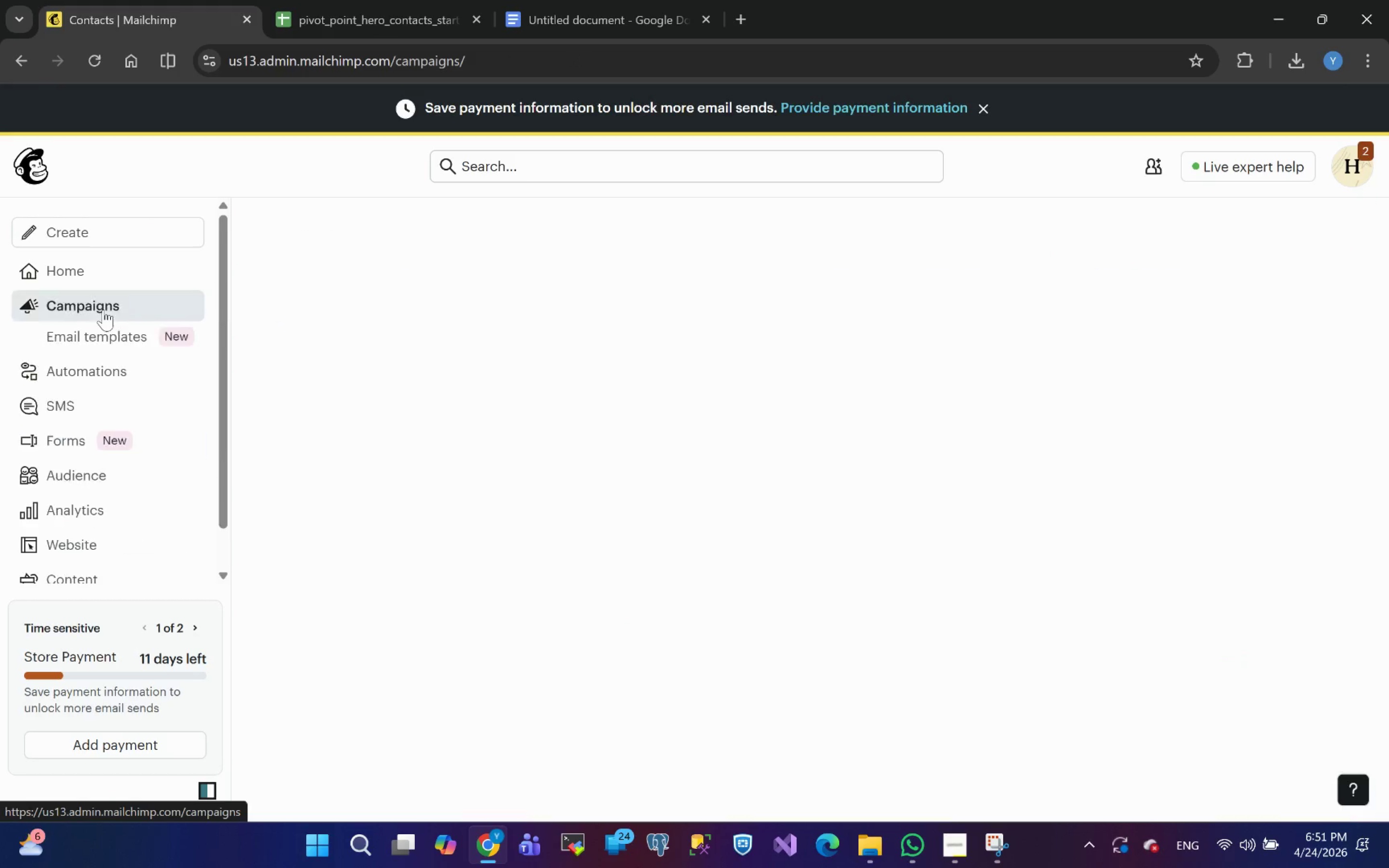 
left_click([104, 338])
 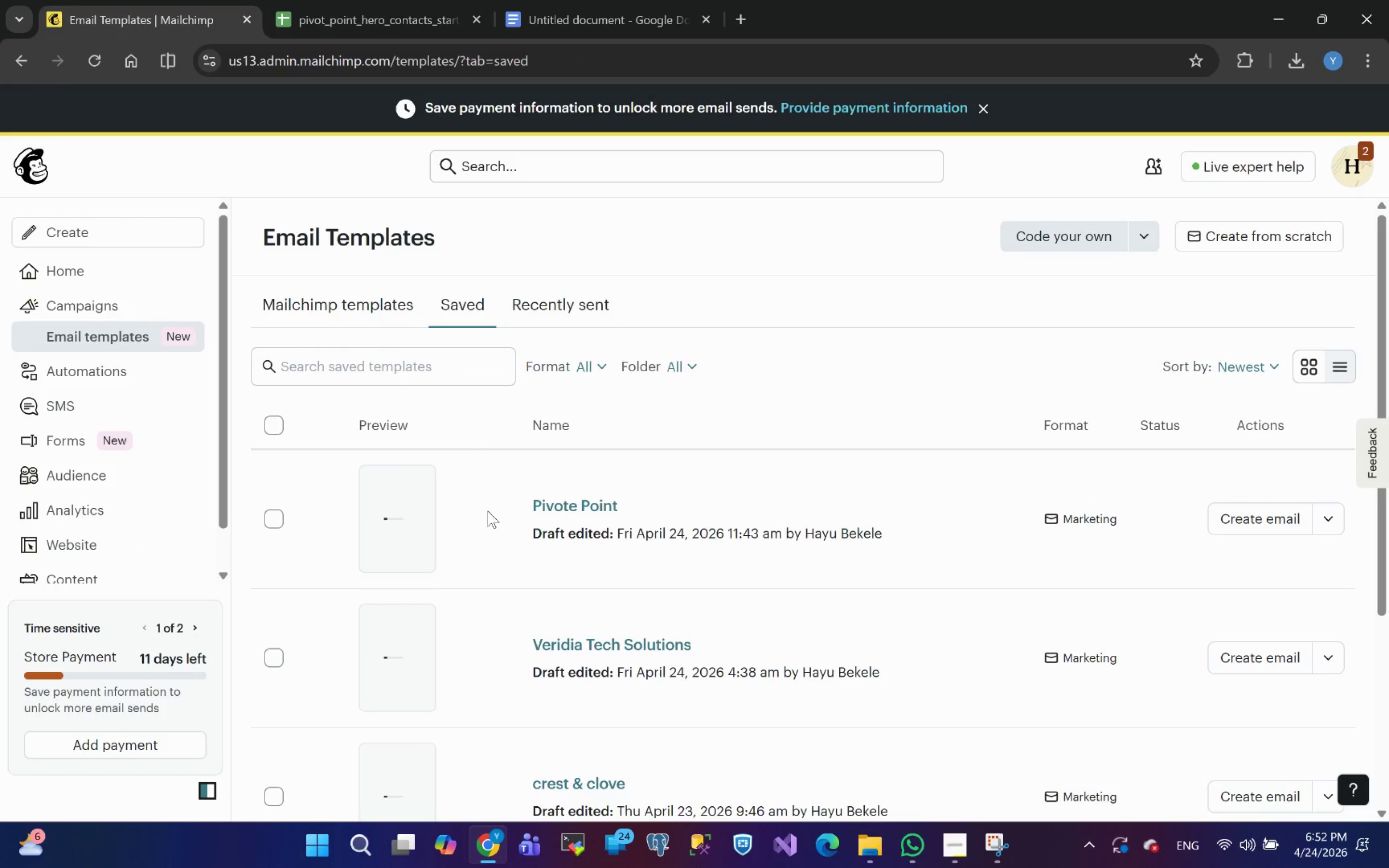 
left_click([395, 522])
 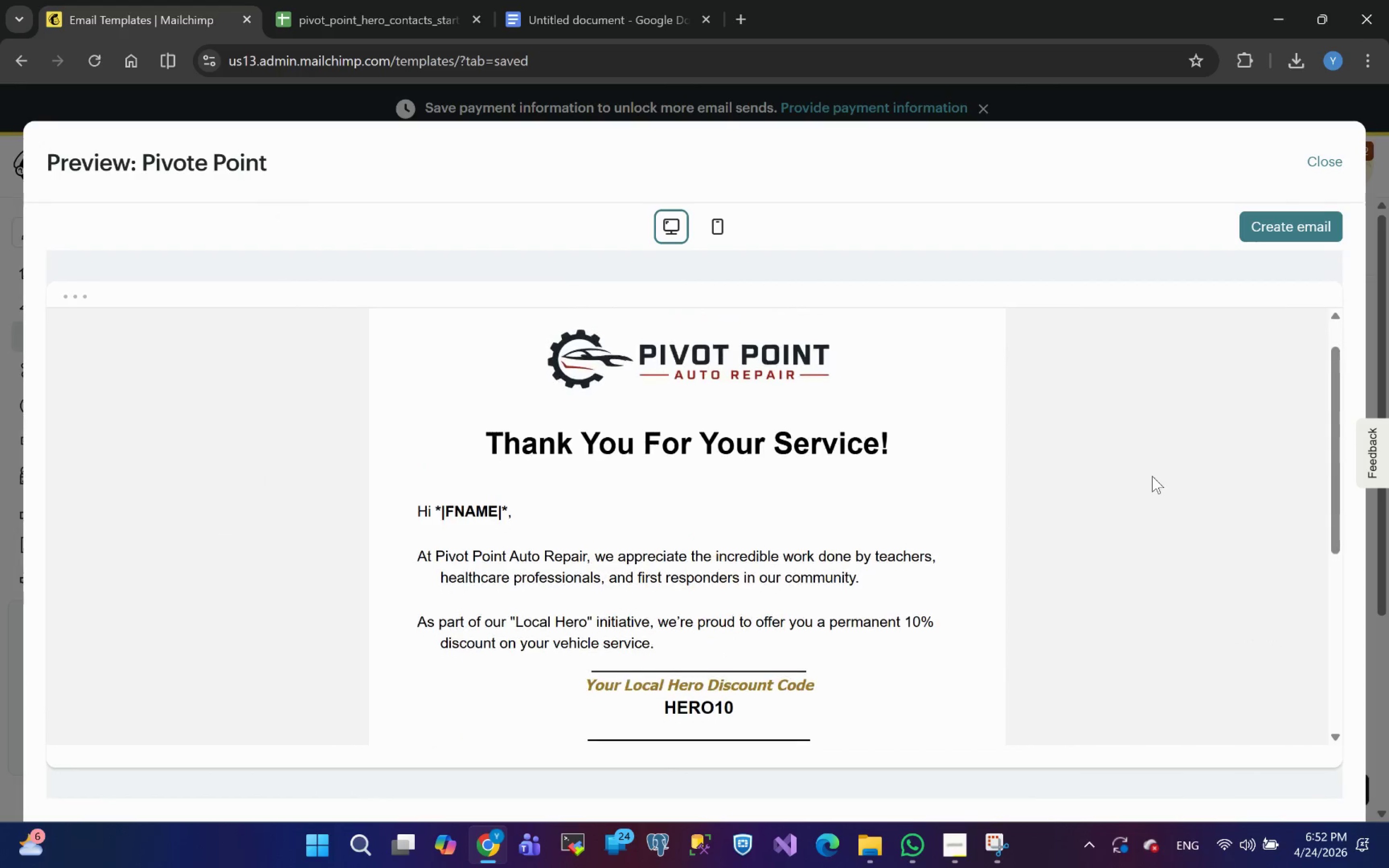 
hold_key(key=ControlLeft, duration=1.42)
 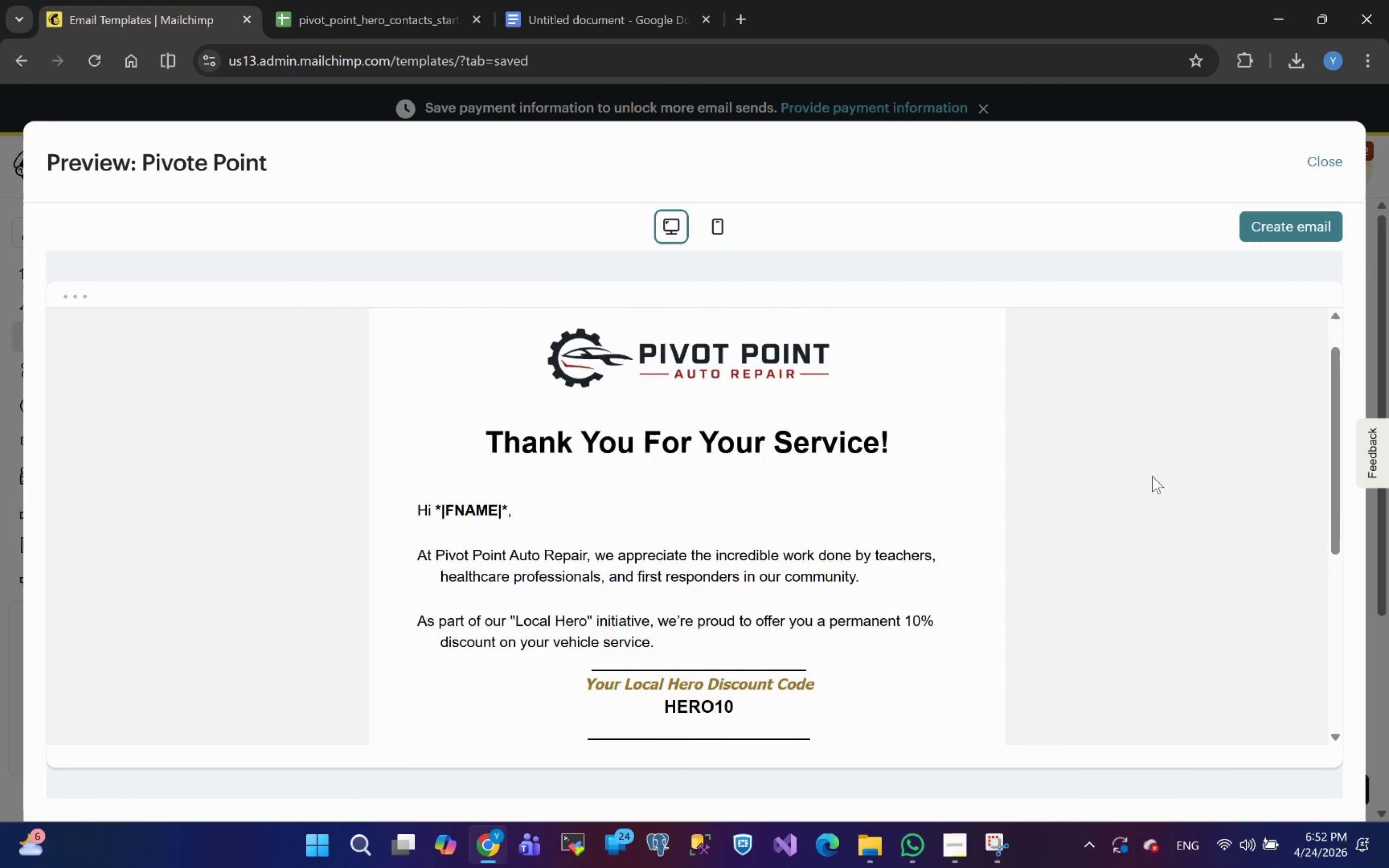 
left_click([1152, 476])
 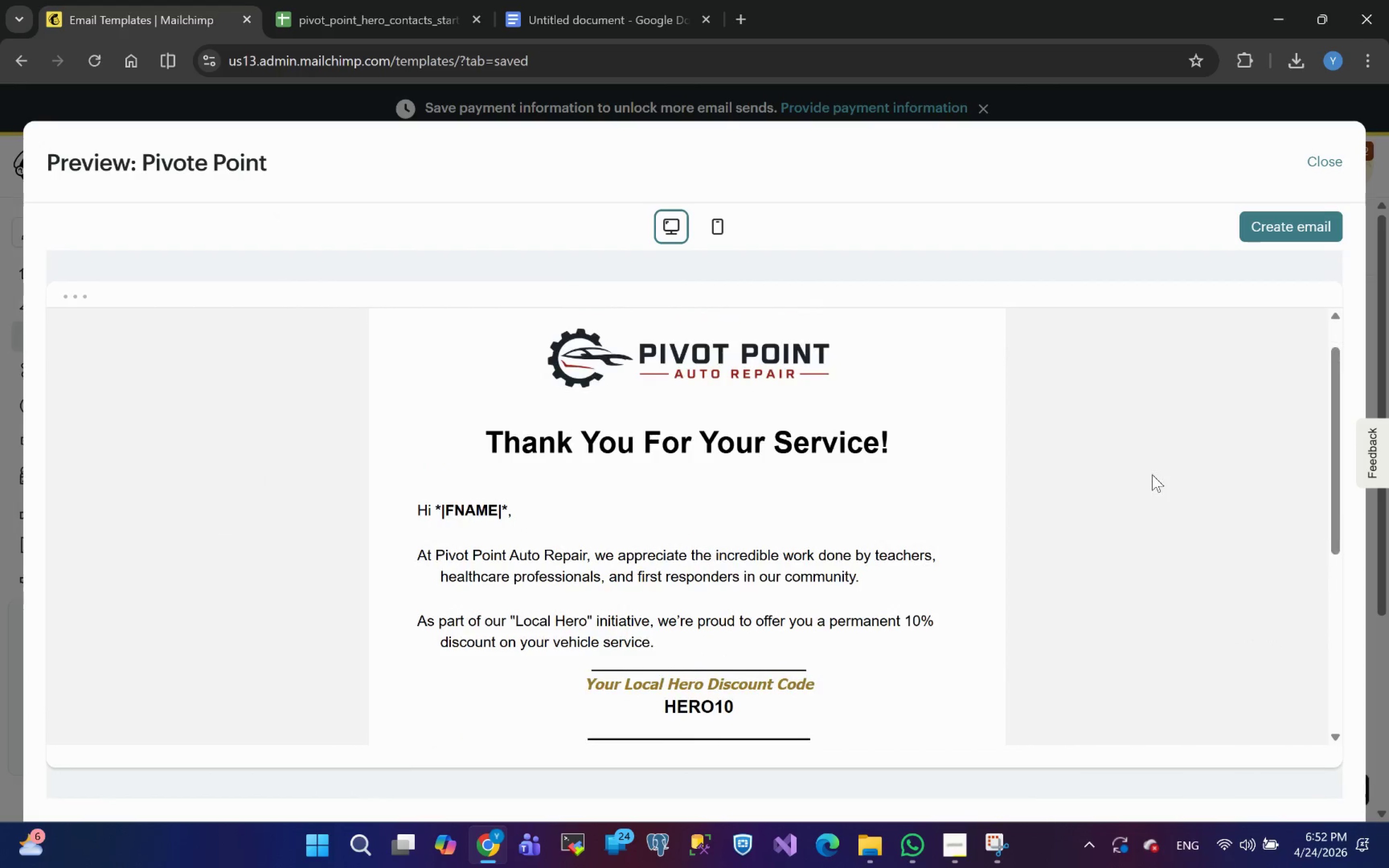 
hold_key(key=ControlLeft, duration=3.21)
scroll: coordinate [1152, 473], scroll_direction: down, amount: 3.0
 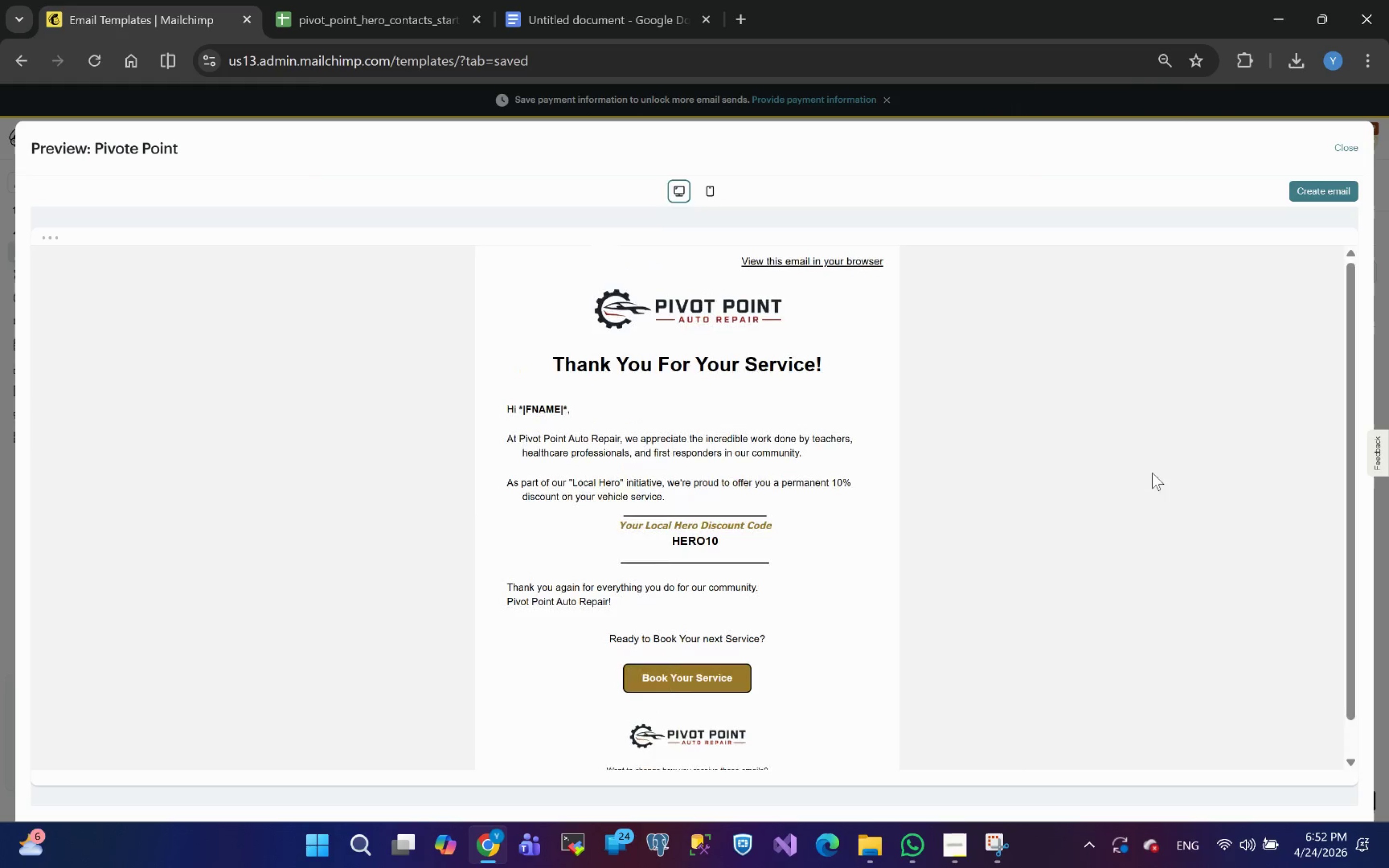 
hold_key(key=ControlLeft, duration=0.83)
 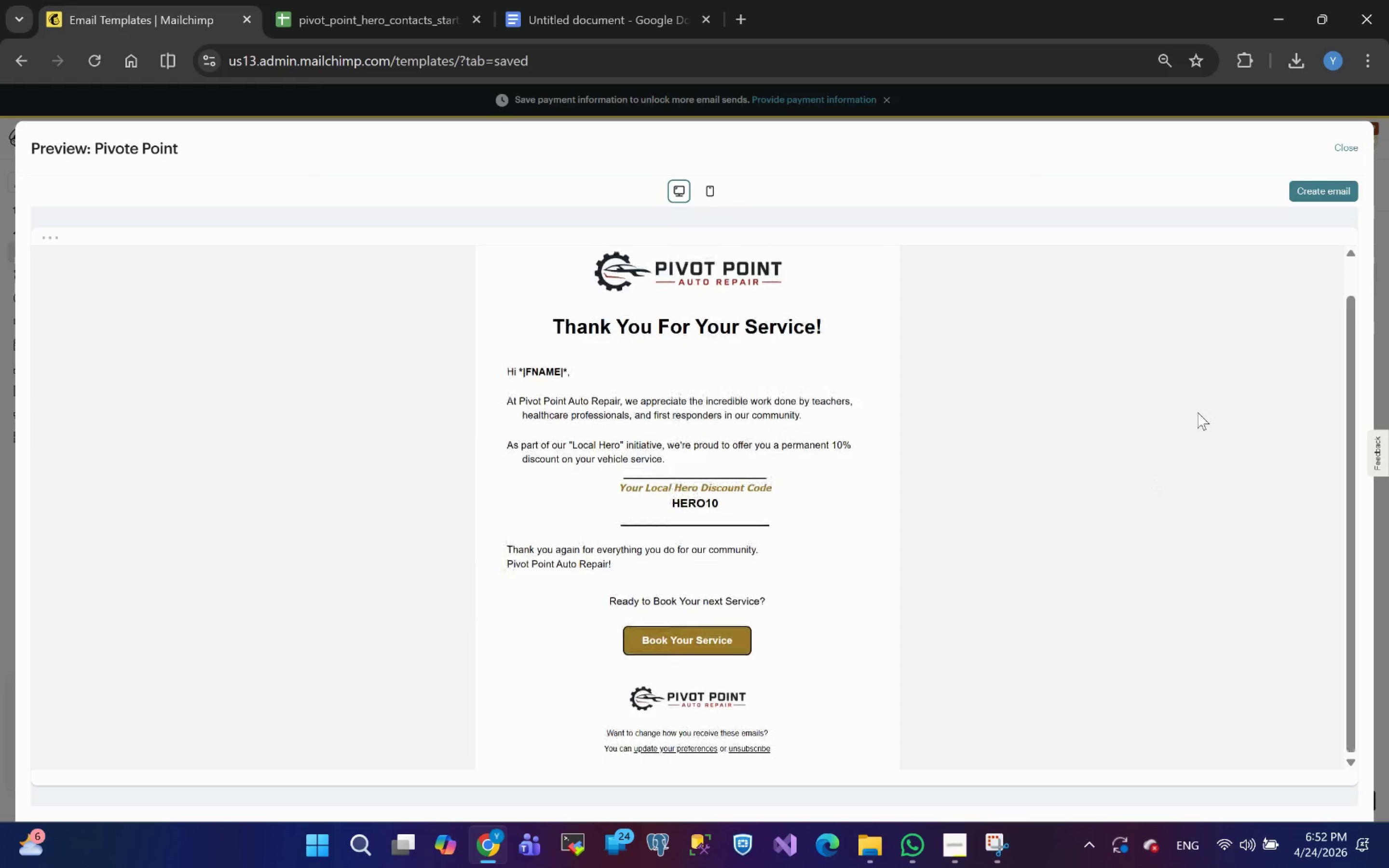 
wait(20.27)
 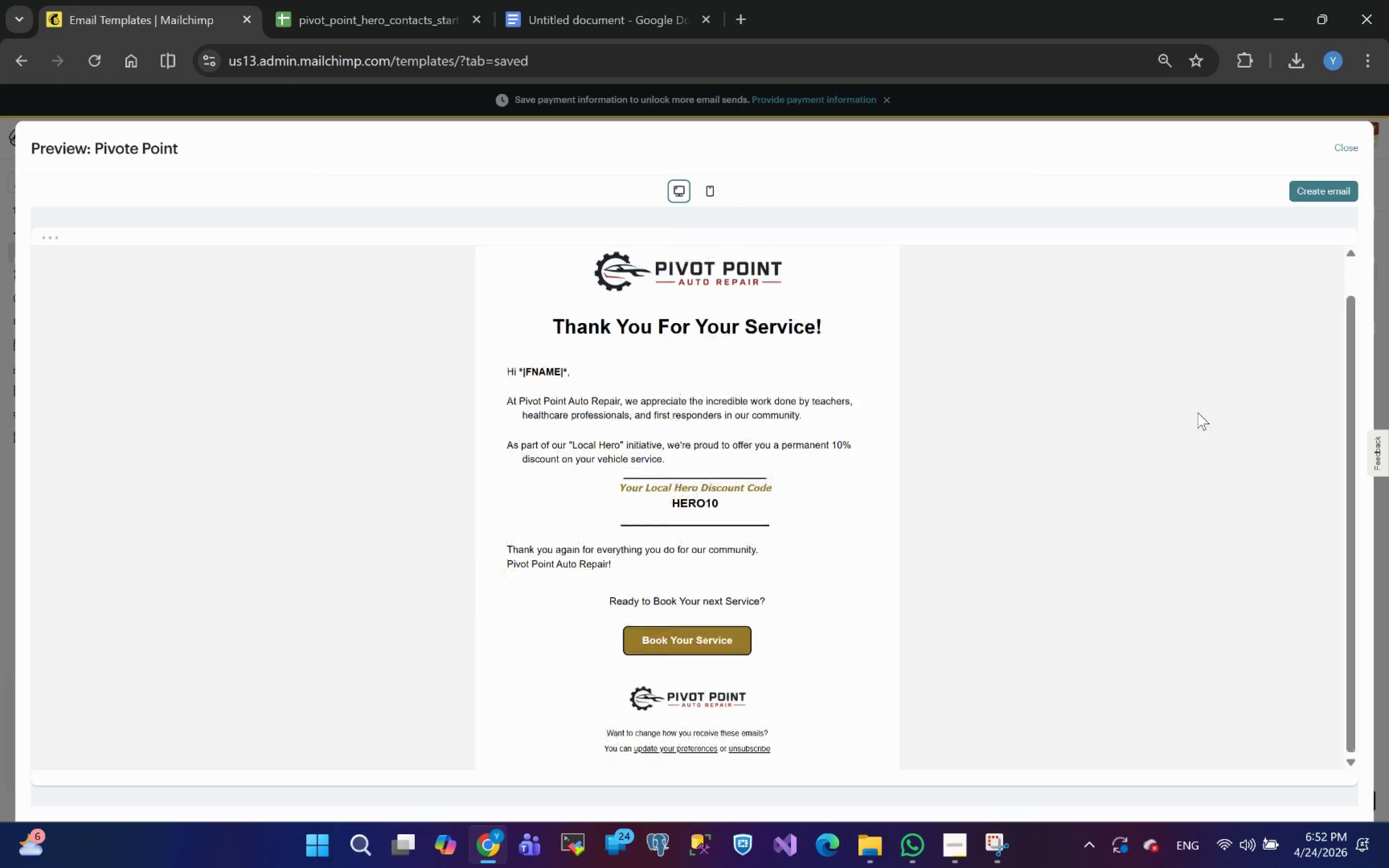 
left_click([989, 851])
 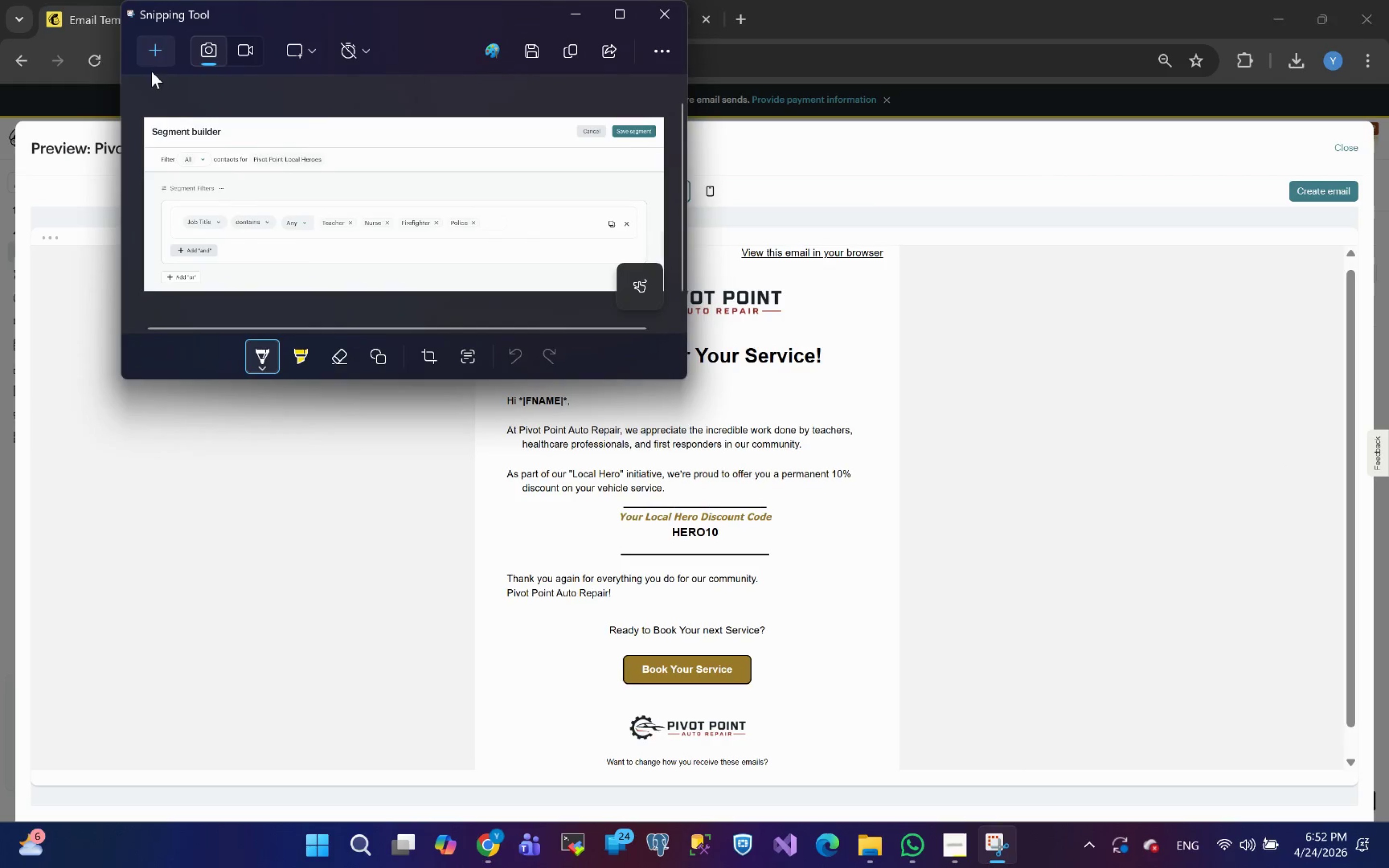 
left_click([152, 56])
 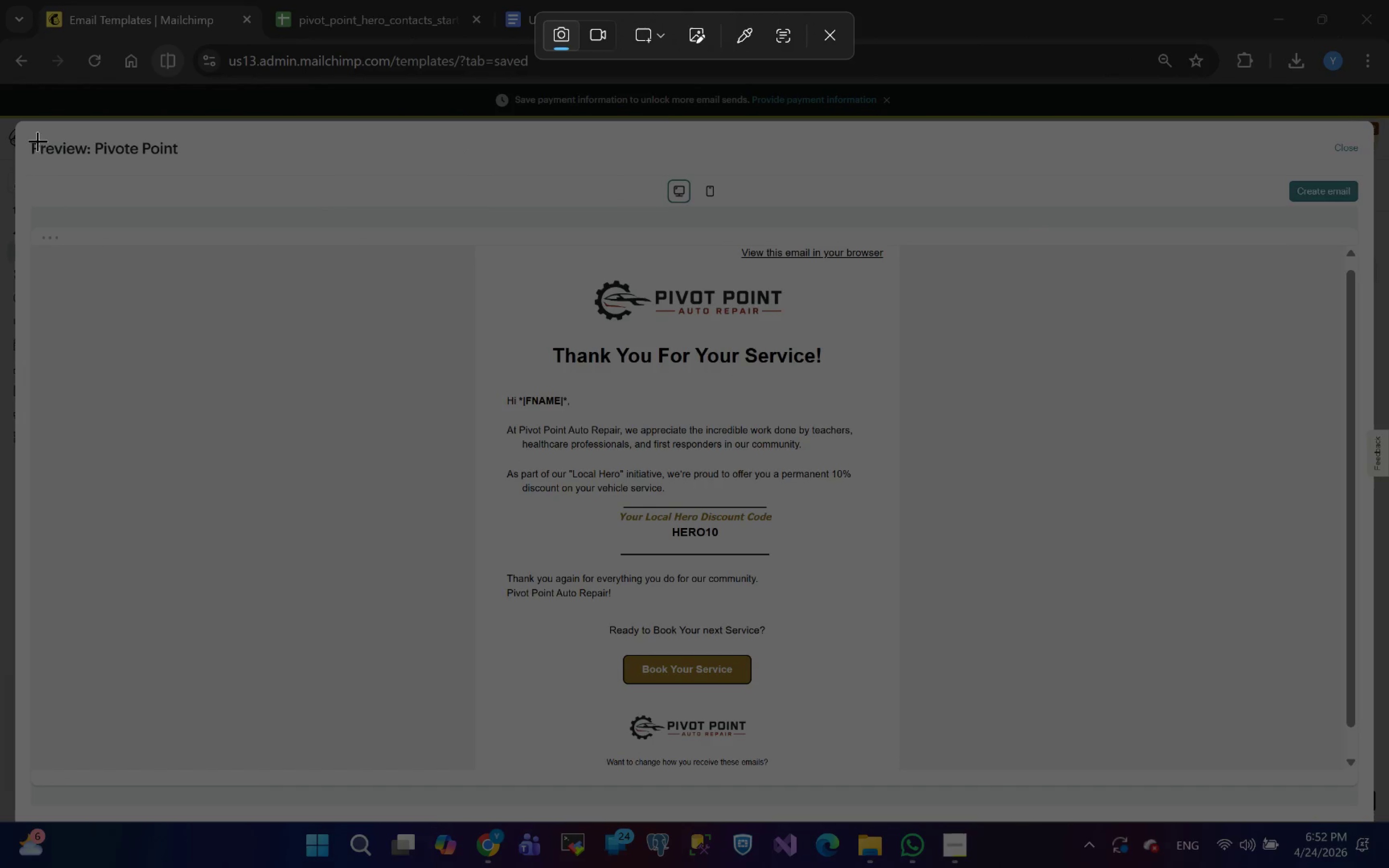 
left_click_drag(start_coordinate=[19, 120], to_coordinate=[1367, 792])
 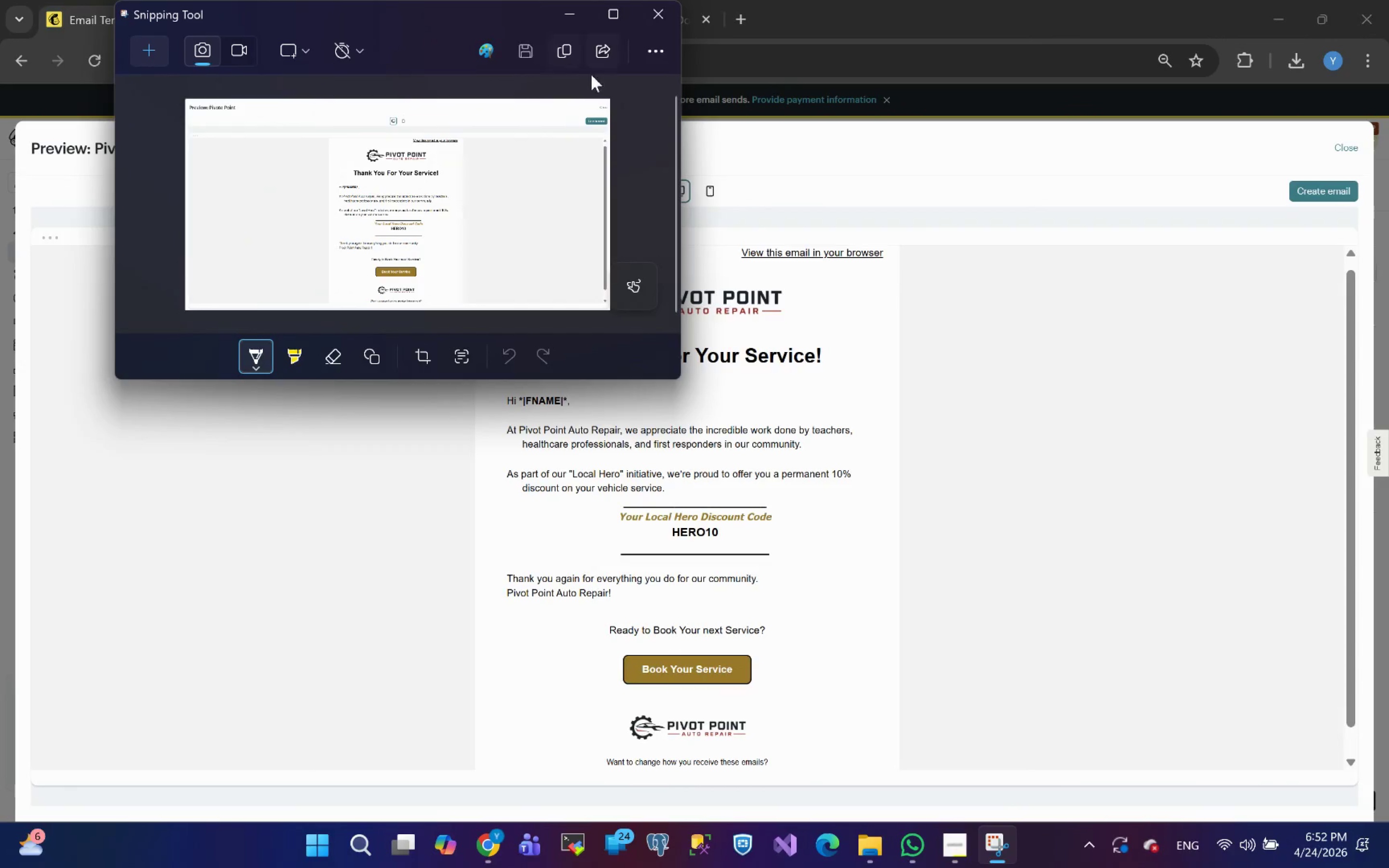 
left_click([523, 51])
 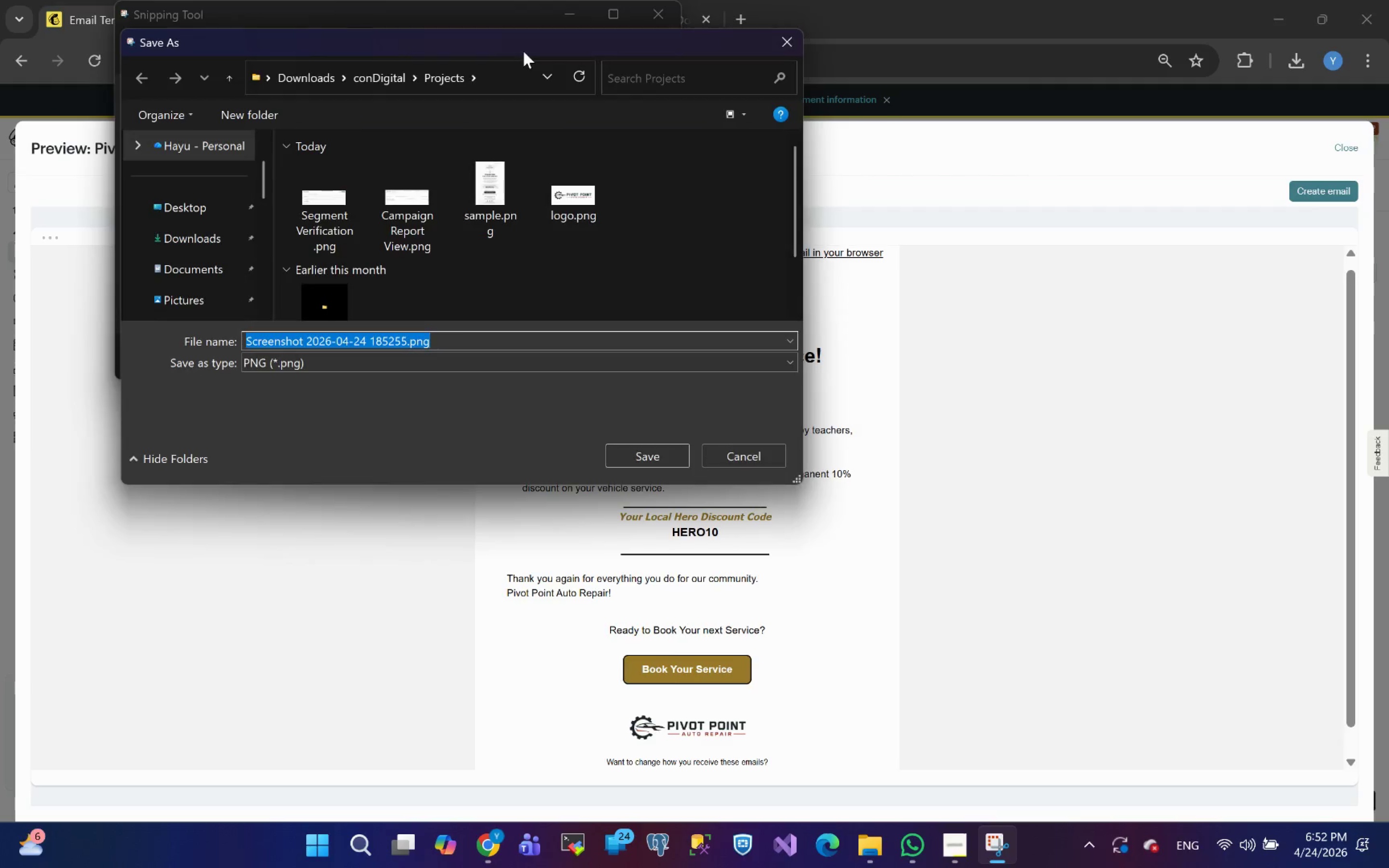 
key(Meta+V)
 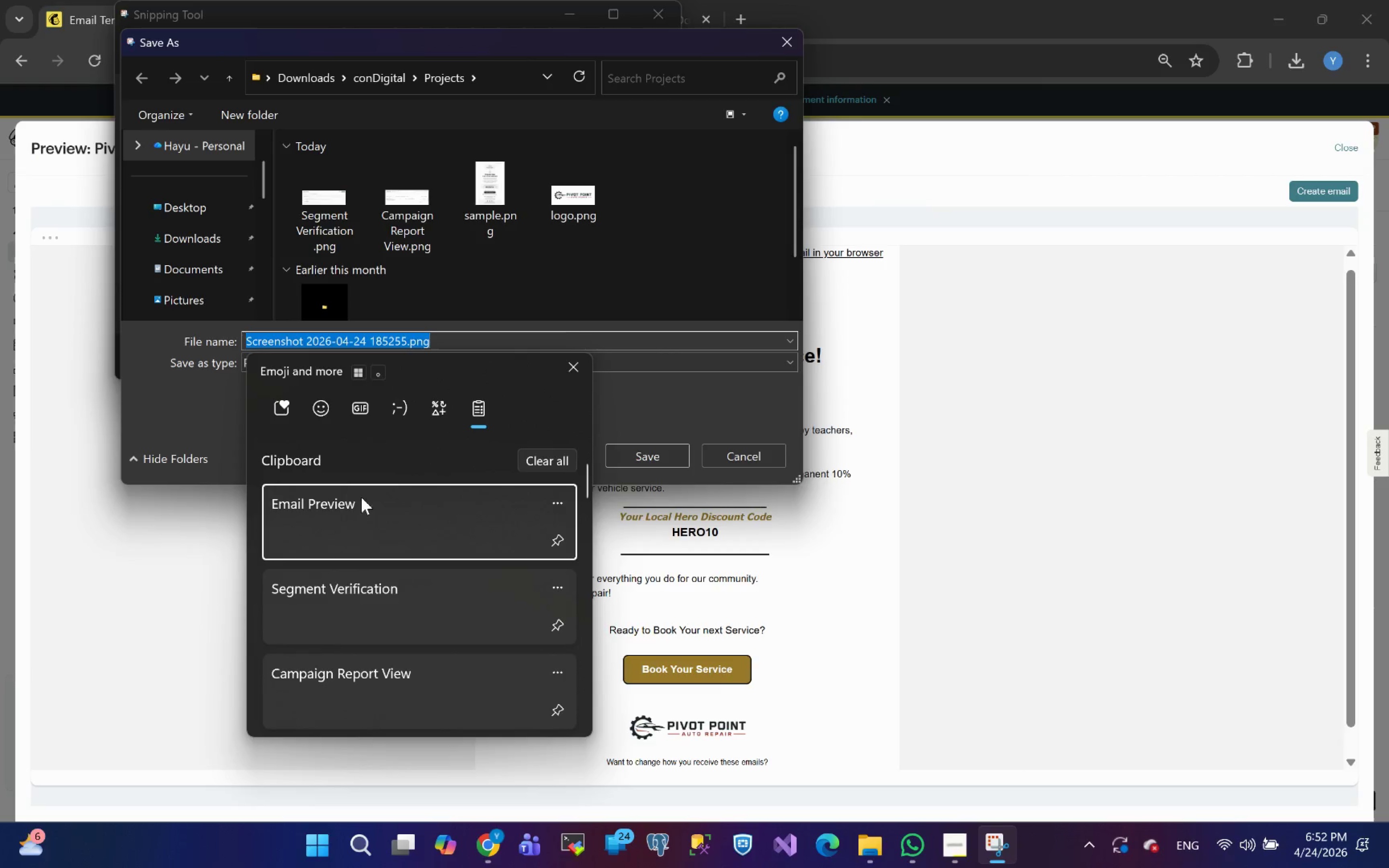 
left_click([354, 502])
 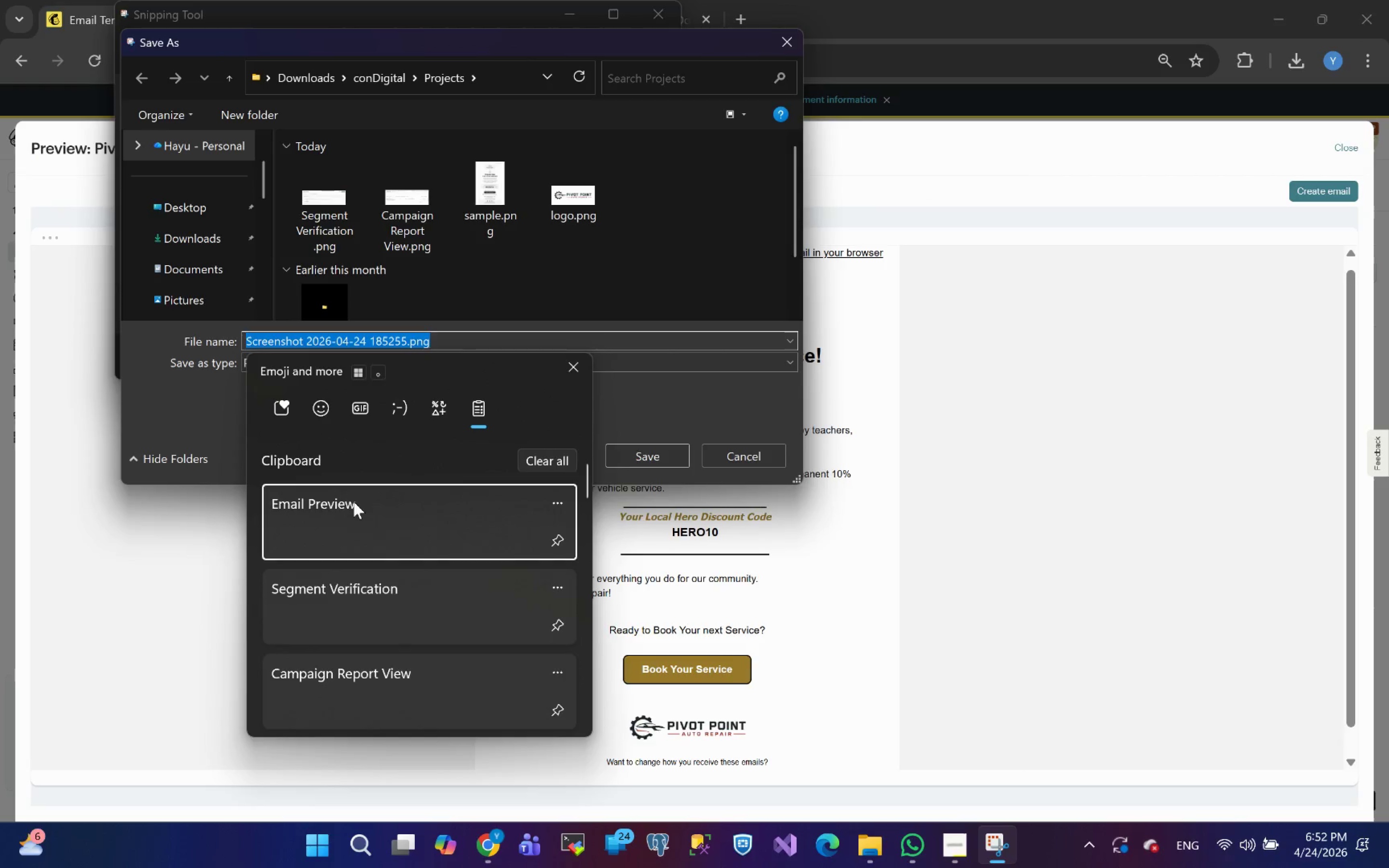 
key(Control+ControlLeft)
 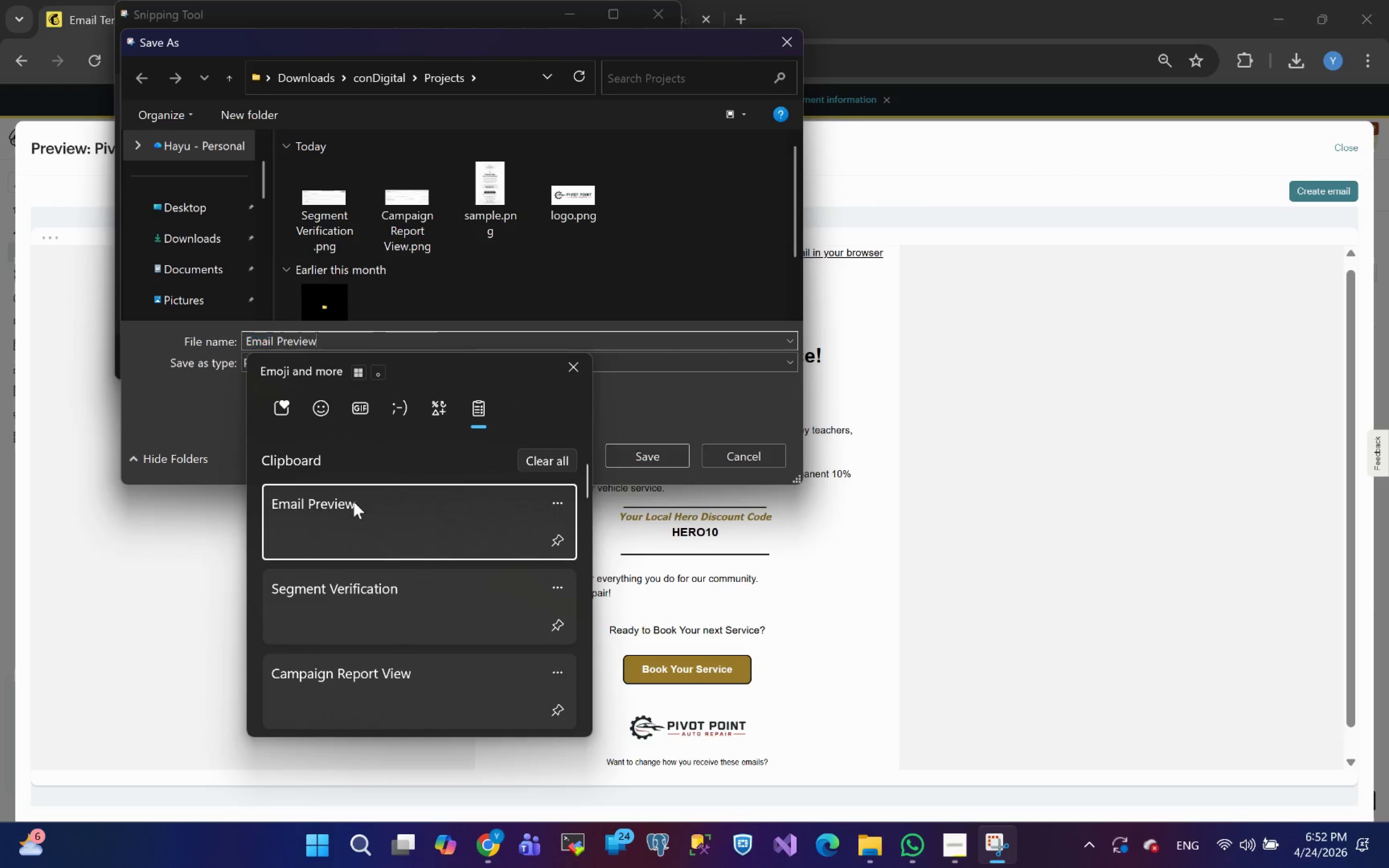 
key(Control+V)